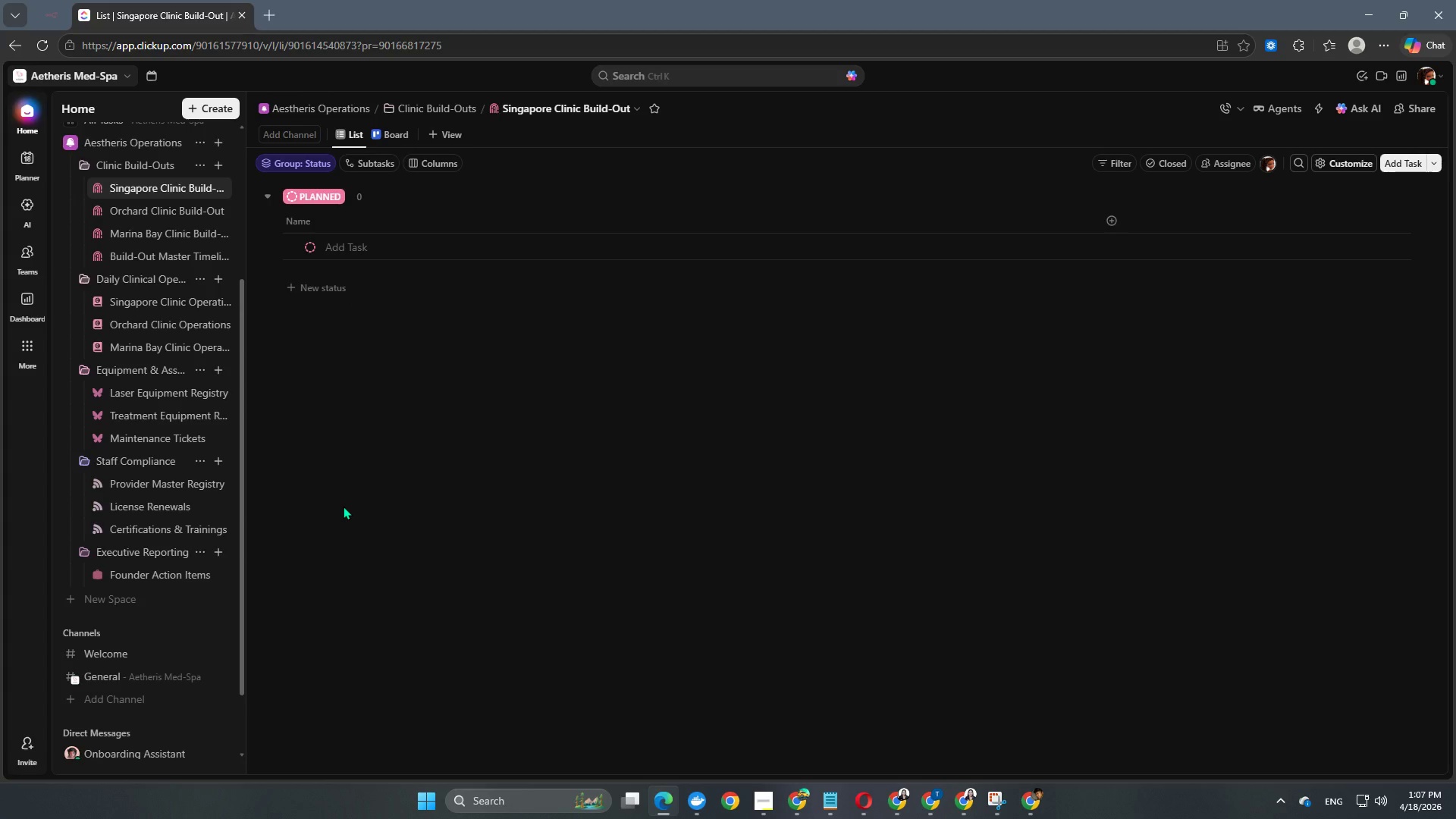 
scroll: coordinate [147, 380], scroll_direction: up, amount: 3.0
 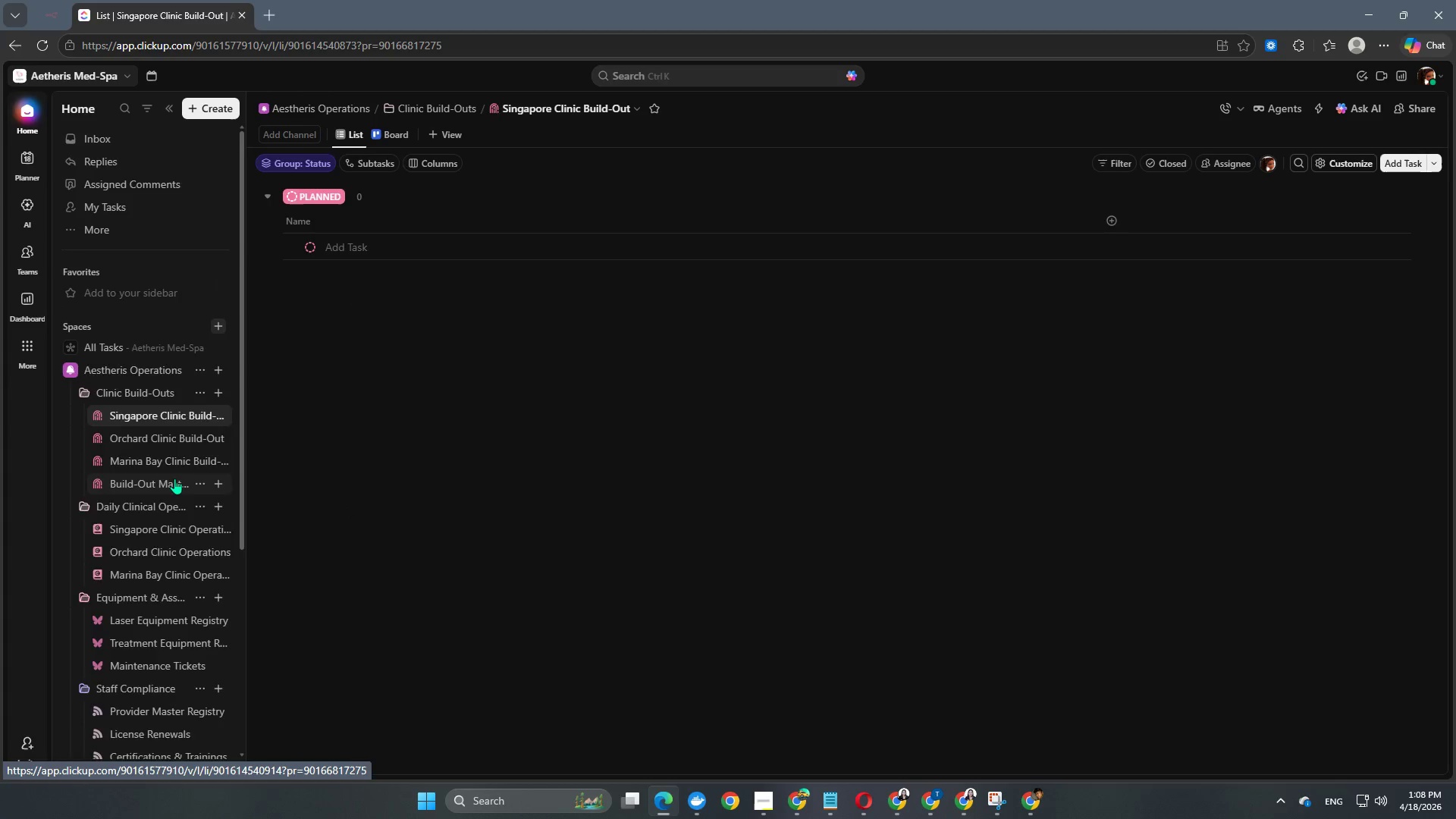 
scroll: coordinate [175, 479], scroll_direction: down, amount: 2.0
 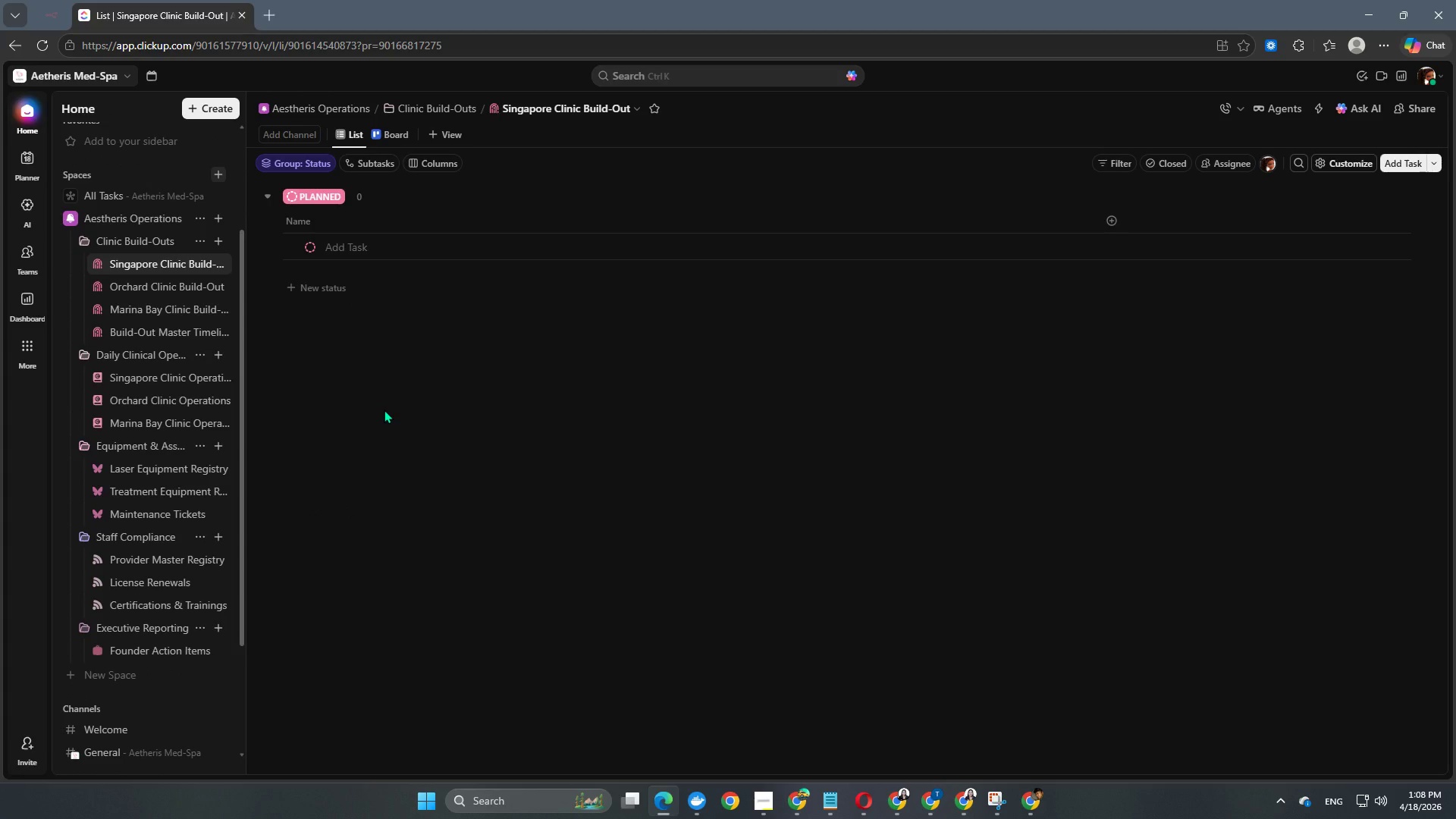 
wait(41.56)
 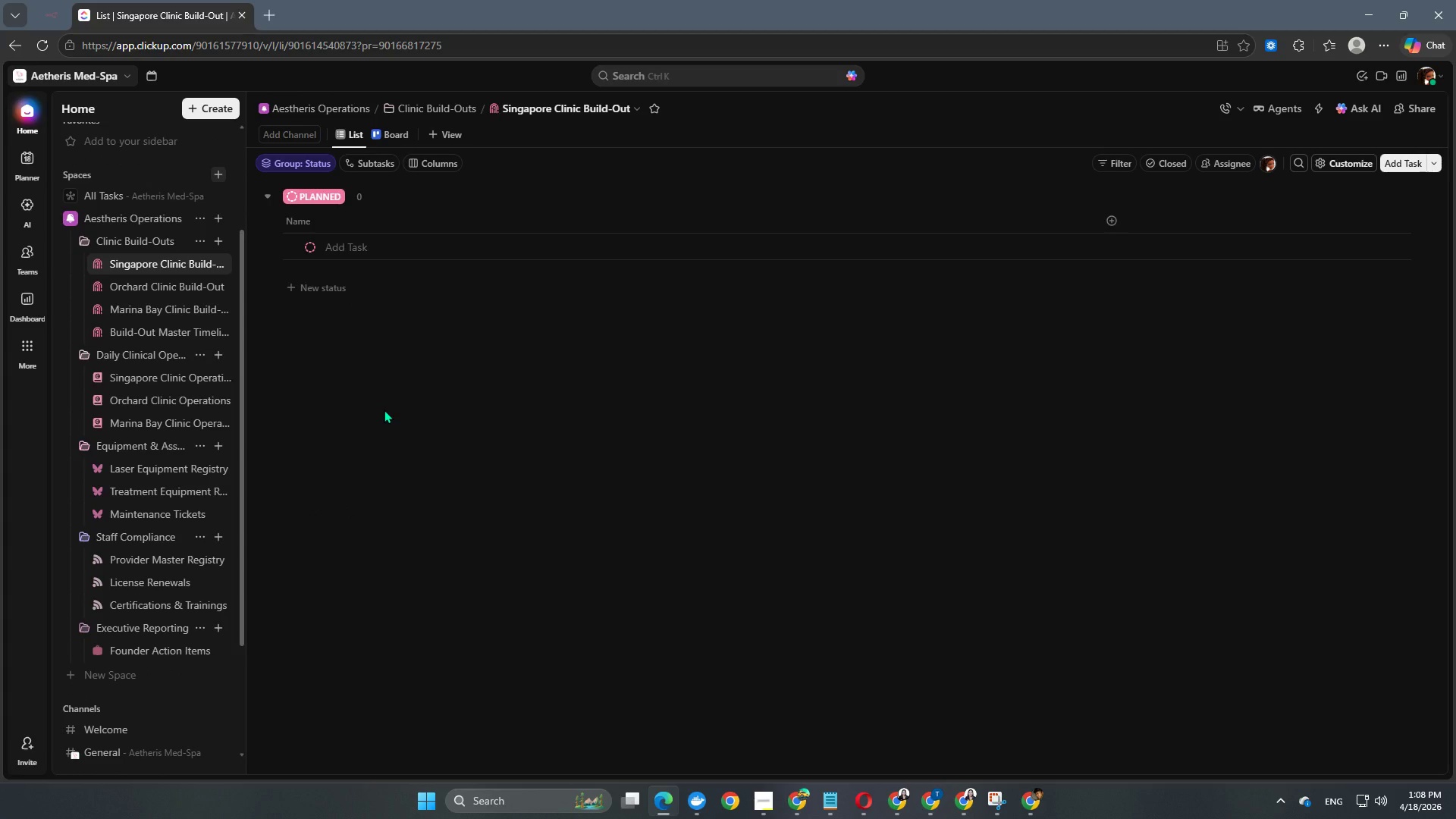 
scroll: coordinate [201, 453], scroll_direction: up, amount: 2.0
 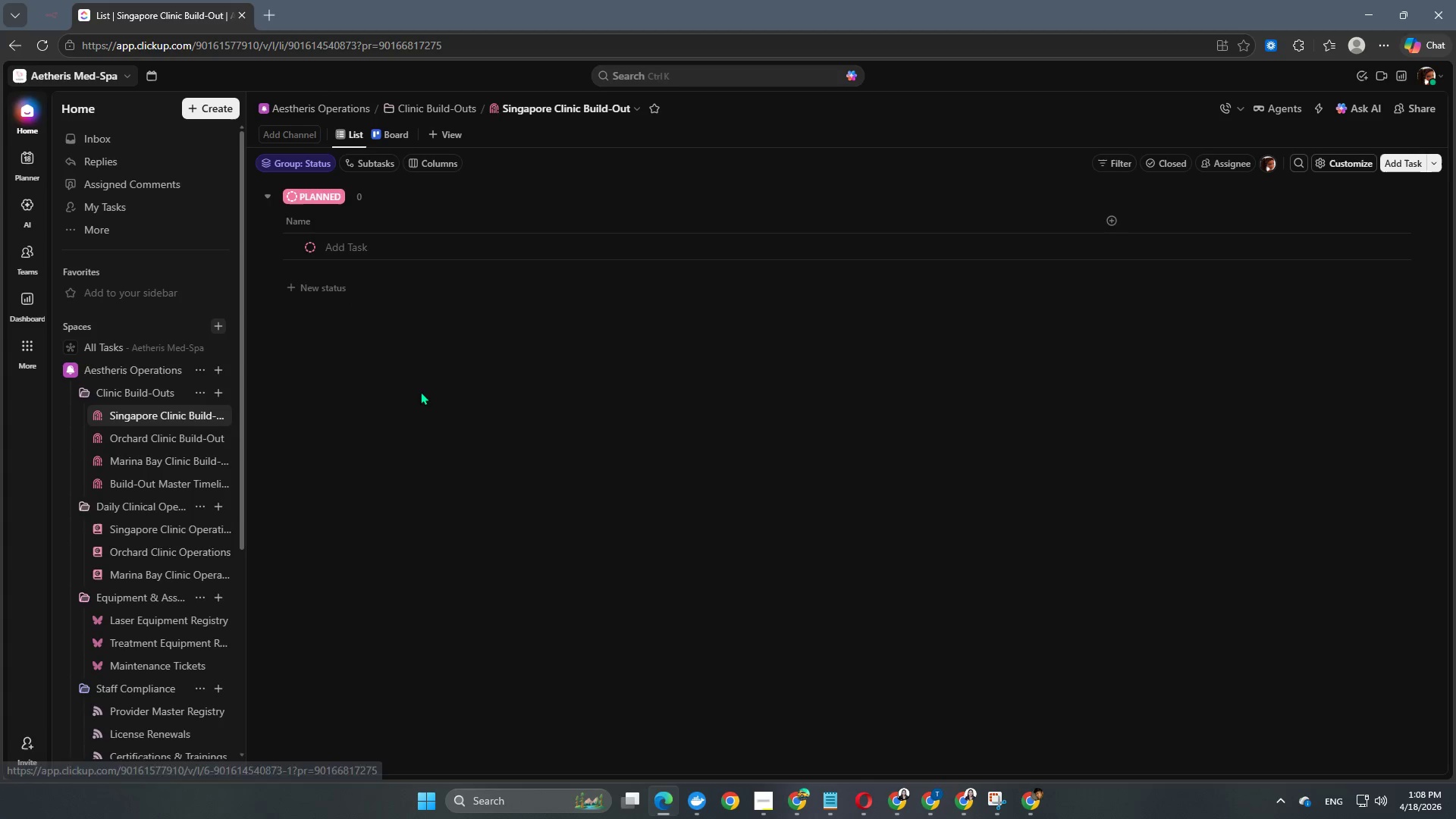 
scroll: coordinate [207, 529], scroll_direction: down, amount: 5.0
 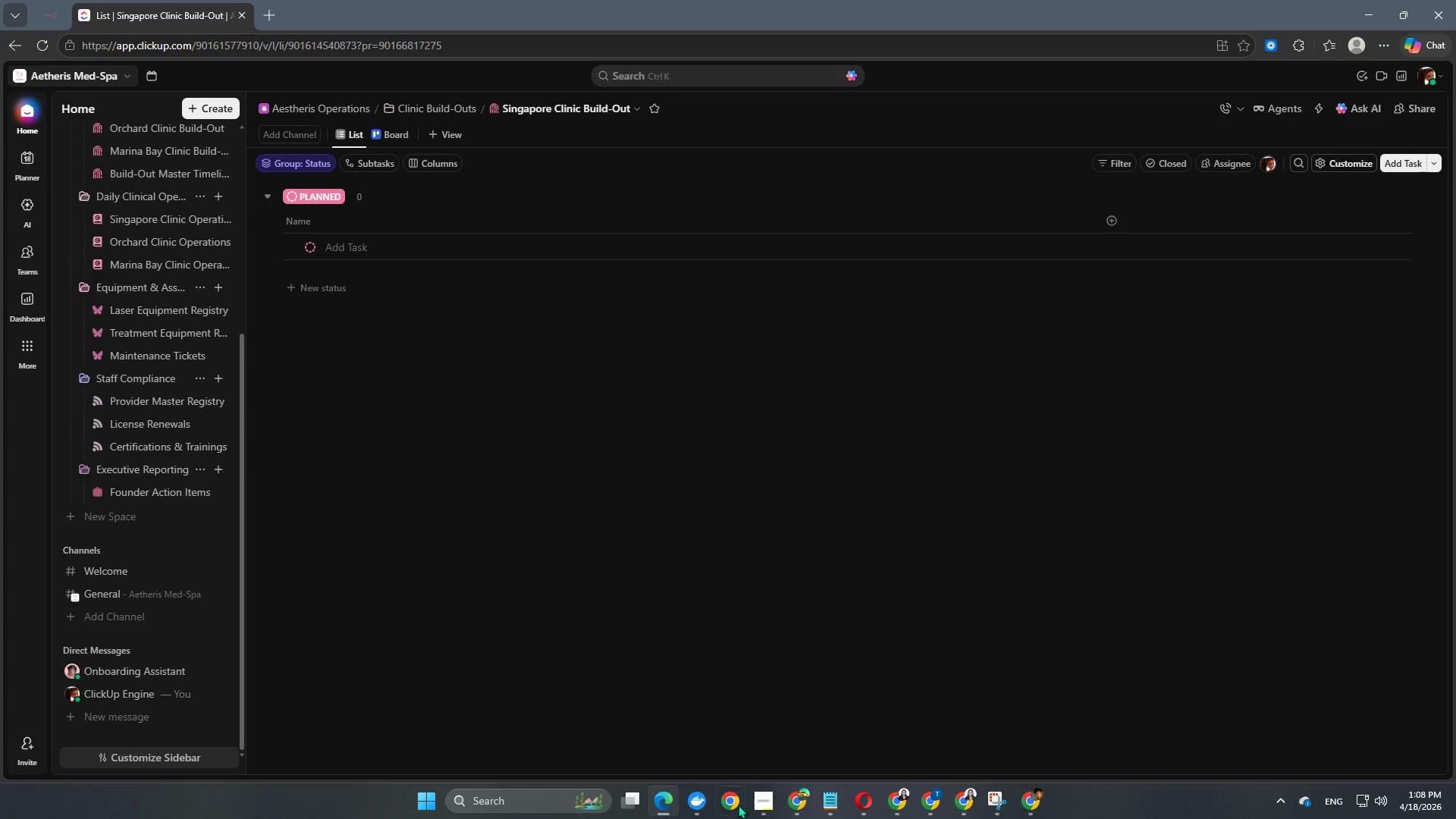 
left_click([754, 809])